 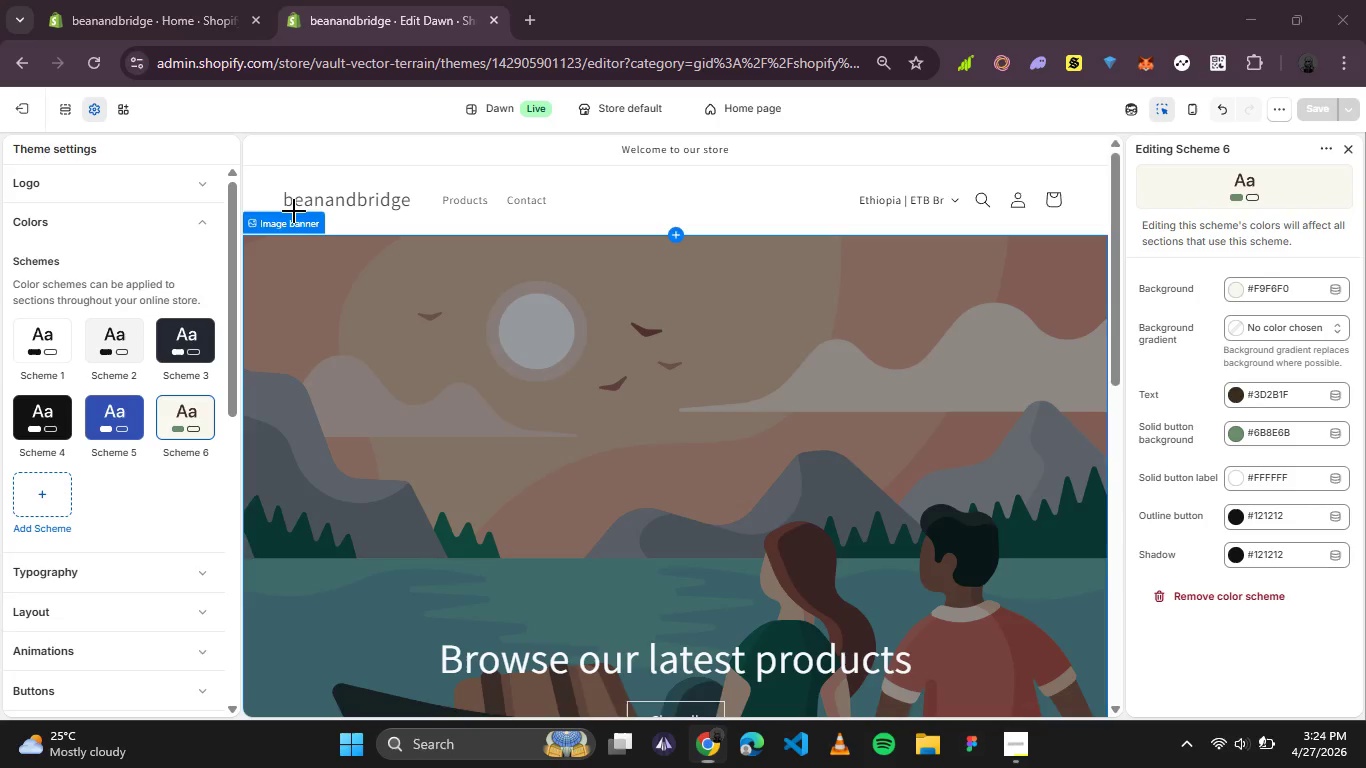 
left_click_drag(start_coordinate=[0, 87], to_coordinate=[1365, 719])
 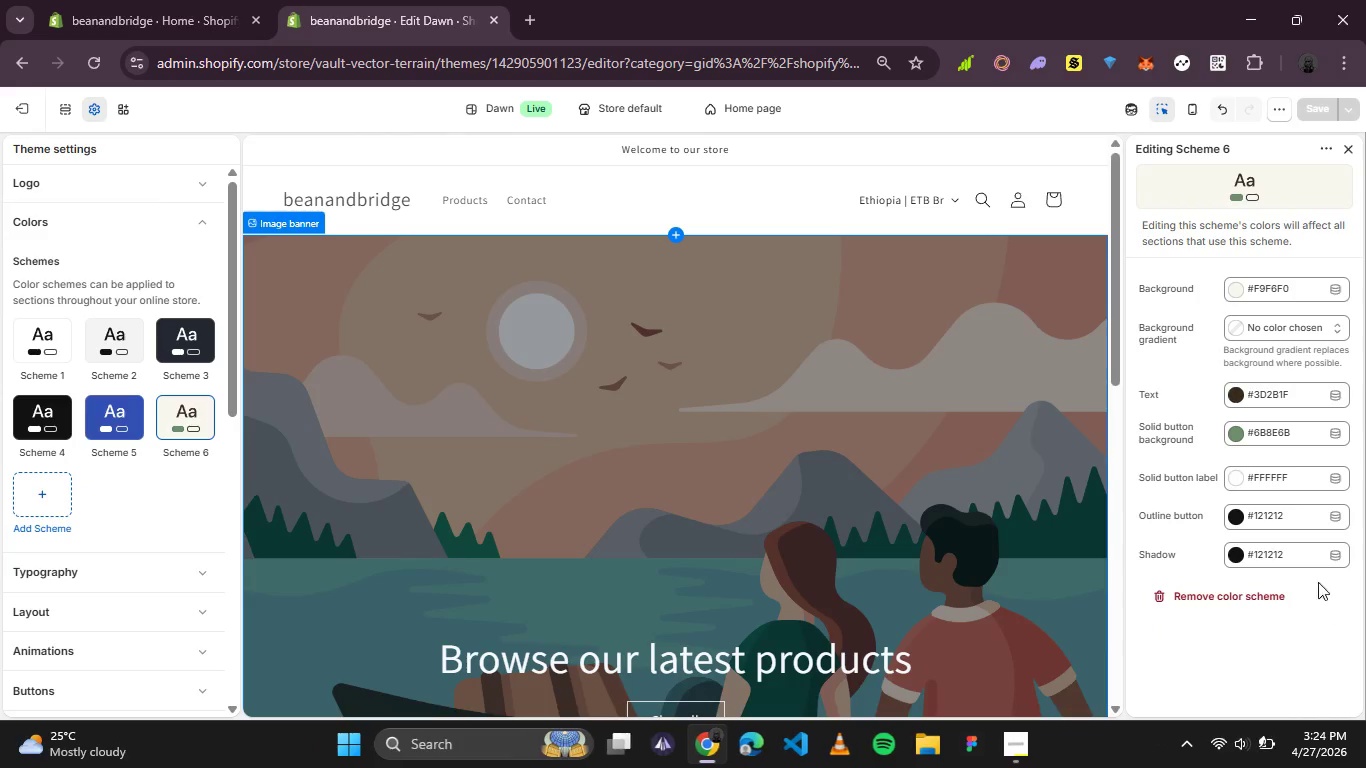 
mouse_move([1292, 451])
 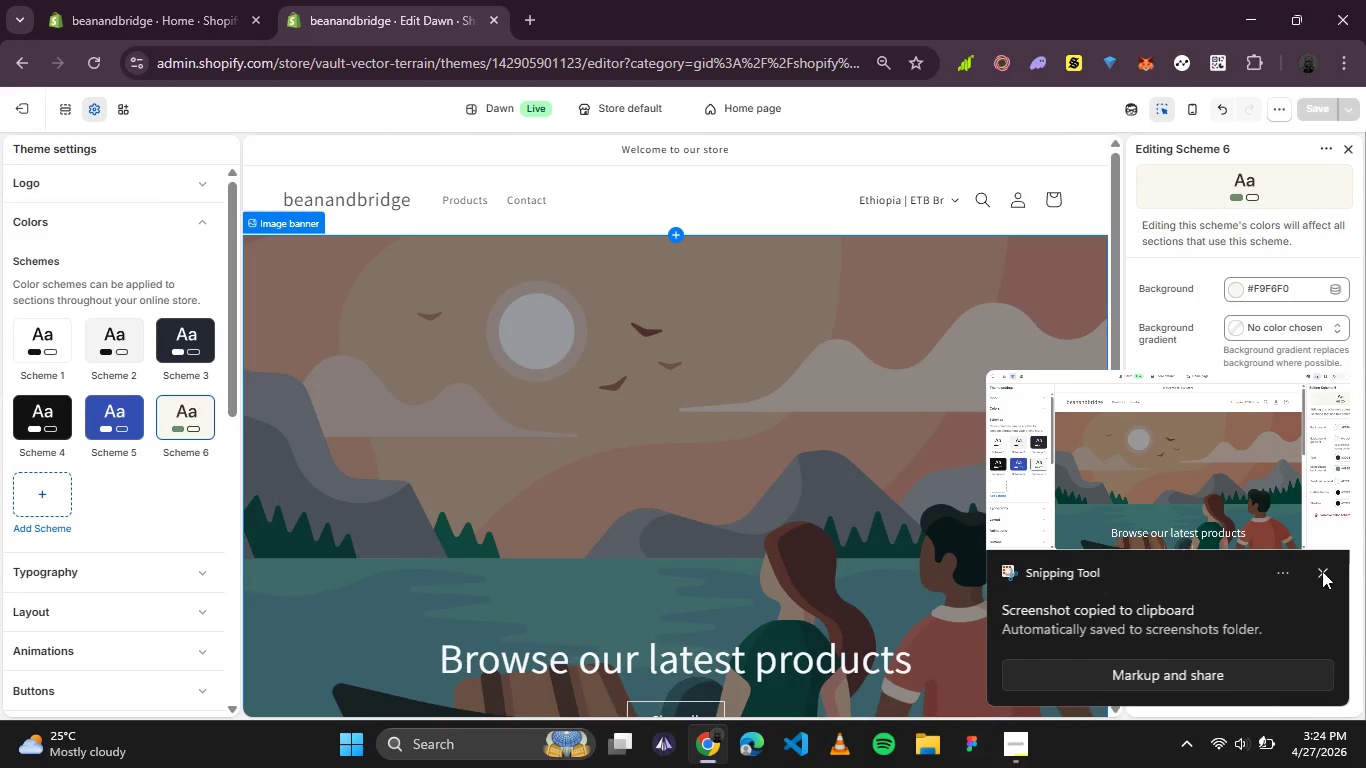 
left_click([1322, 571])
 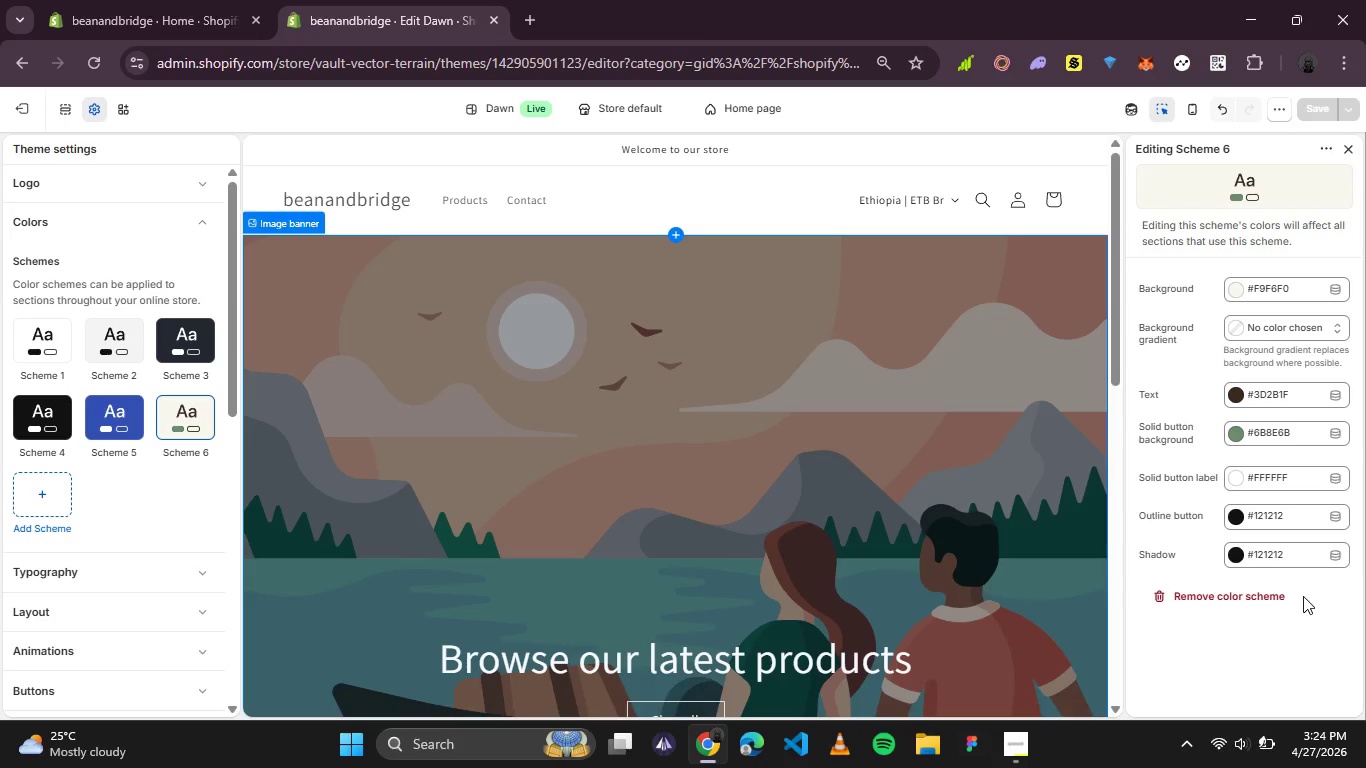 
wait(8.38)
 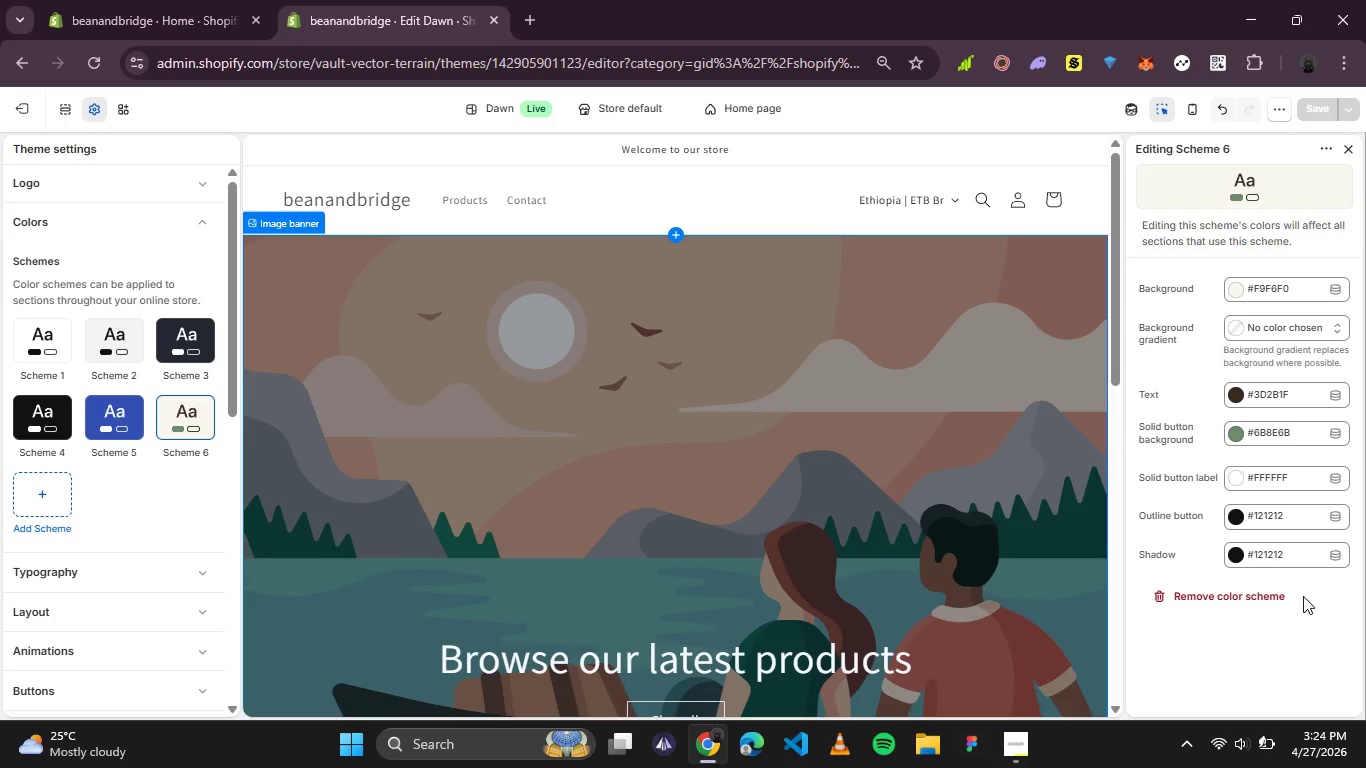 
mouse_move([187, 292])
 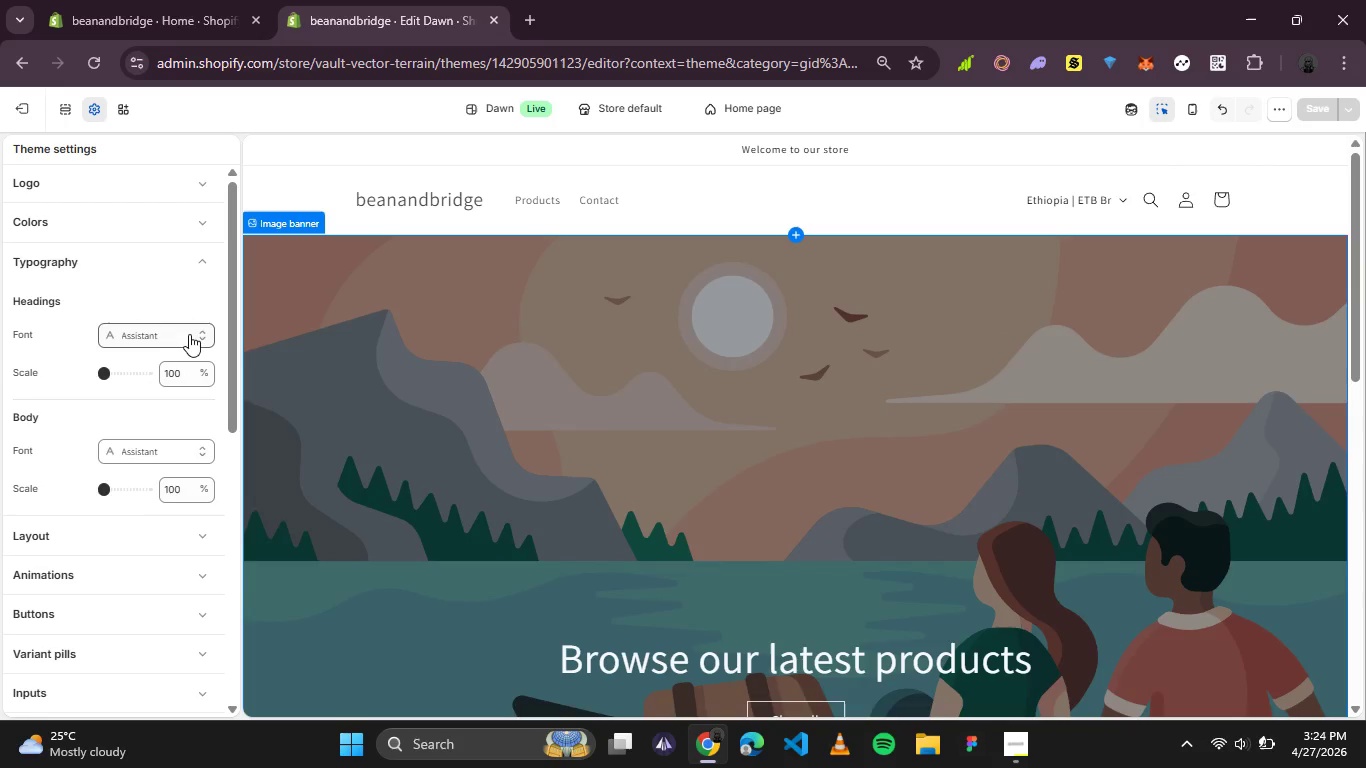 
left_click([189, 334])
 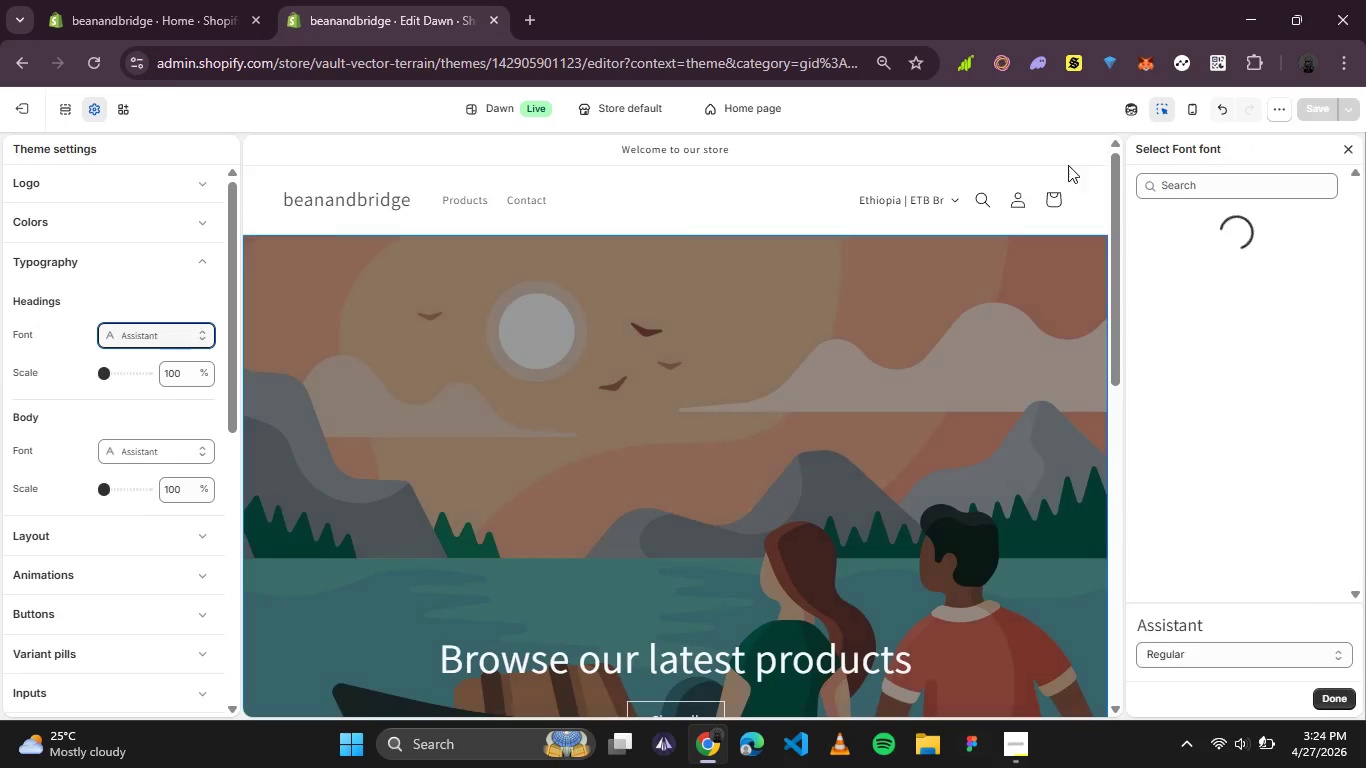 
left_click([1194, 186])
 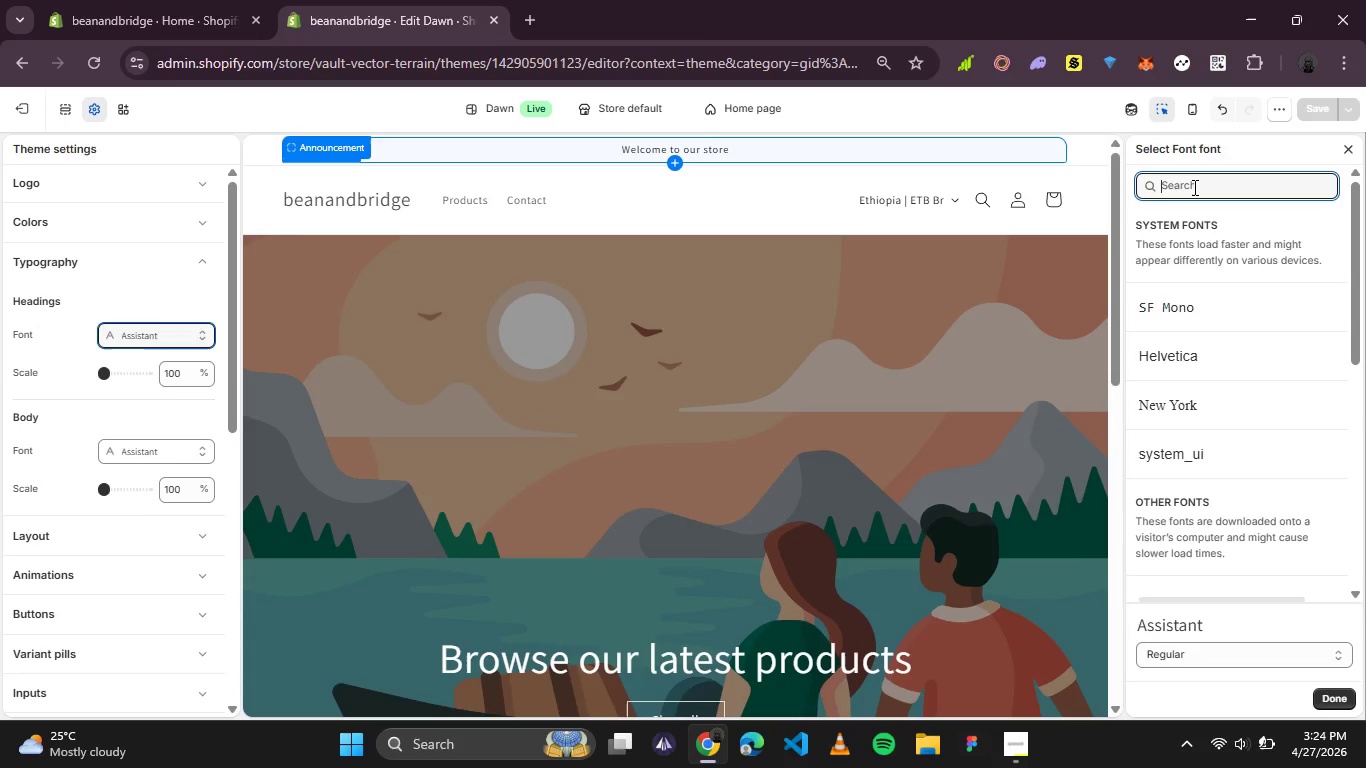 
wait(11.47)
 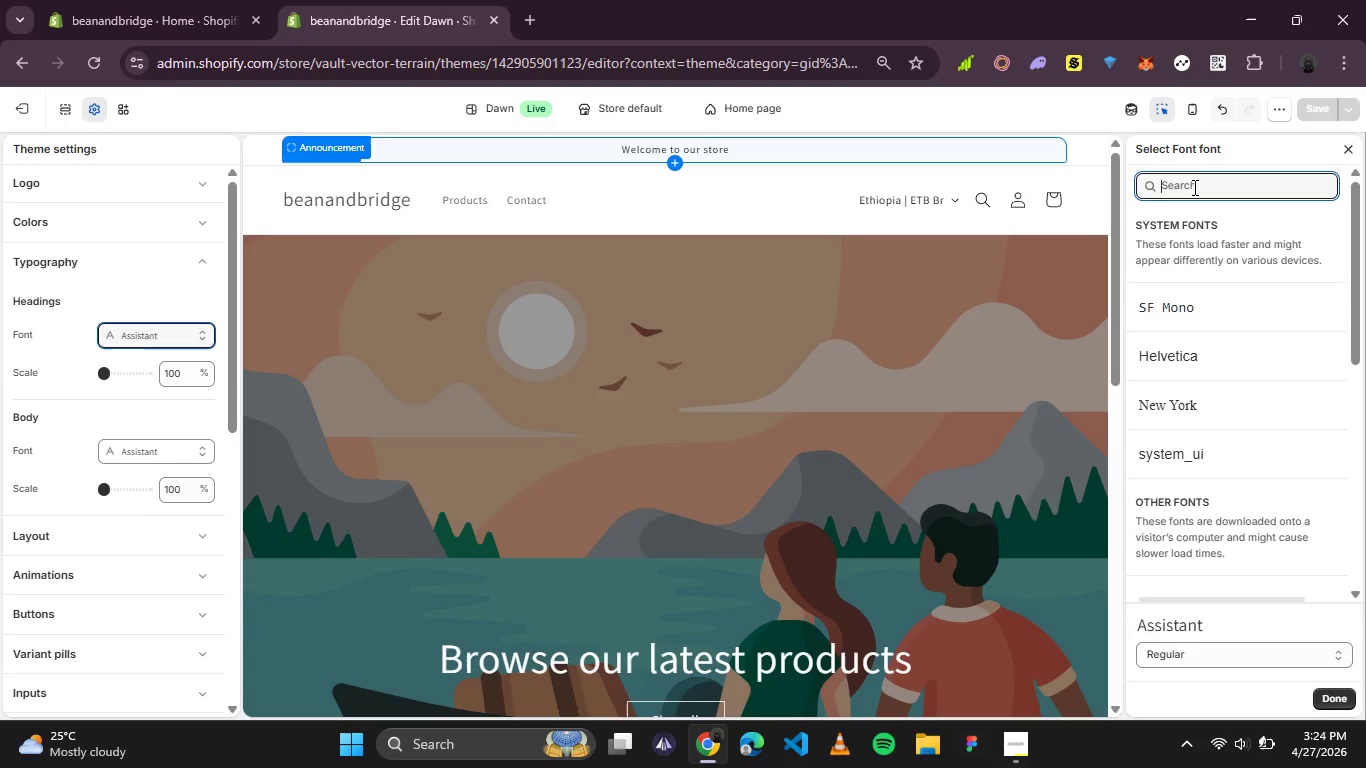 
left_click([1027, 750])